 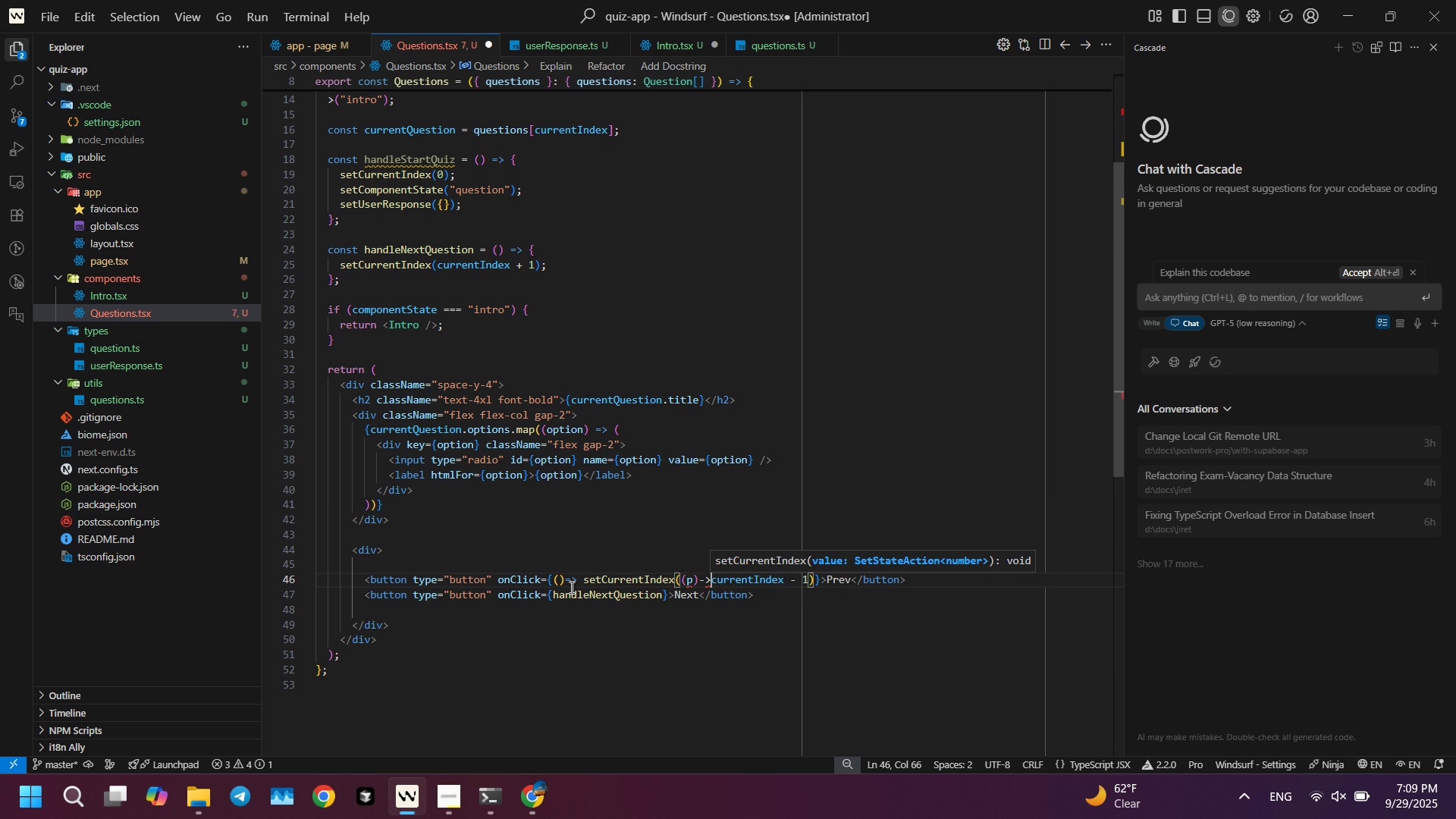 
key(Backspace)
 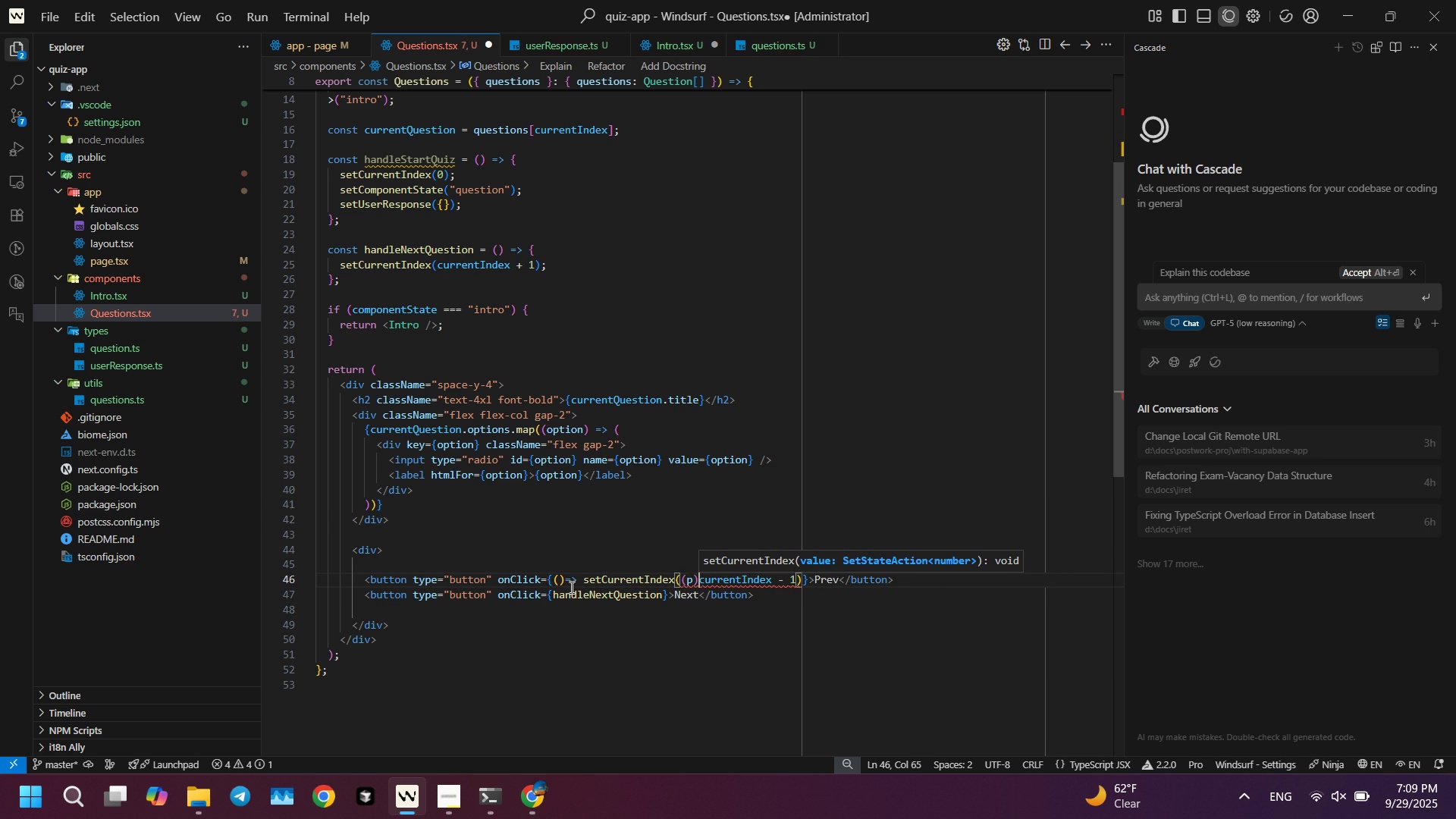 
key(Backspace)
 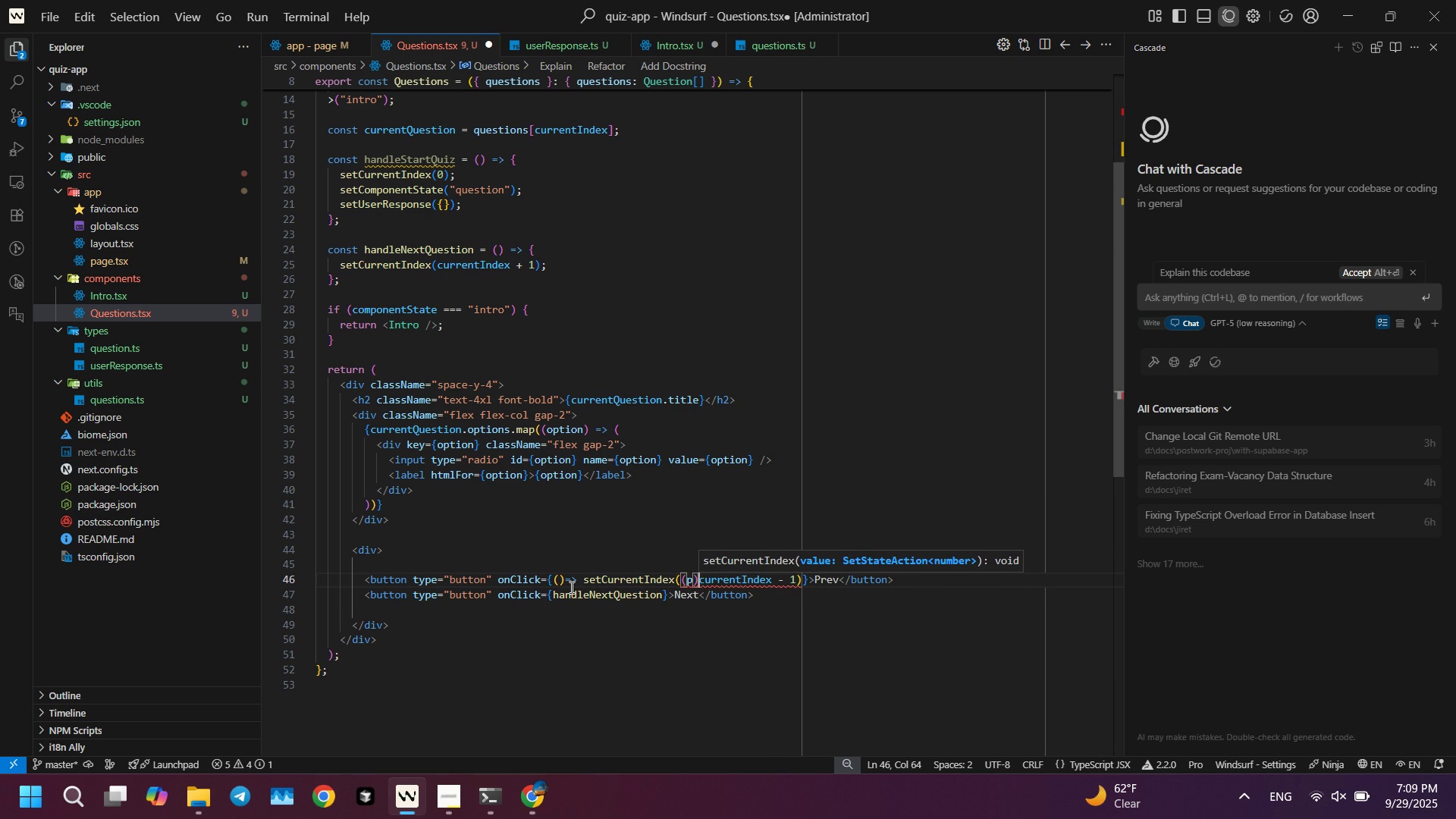 
key(Equal)
 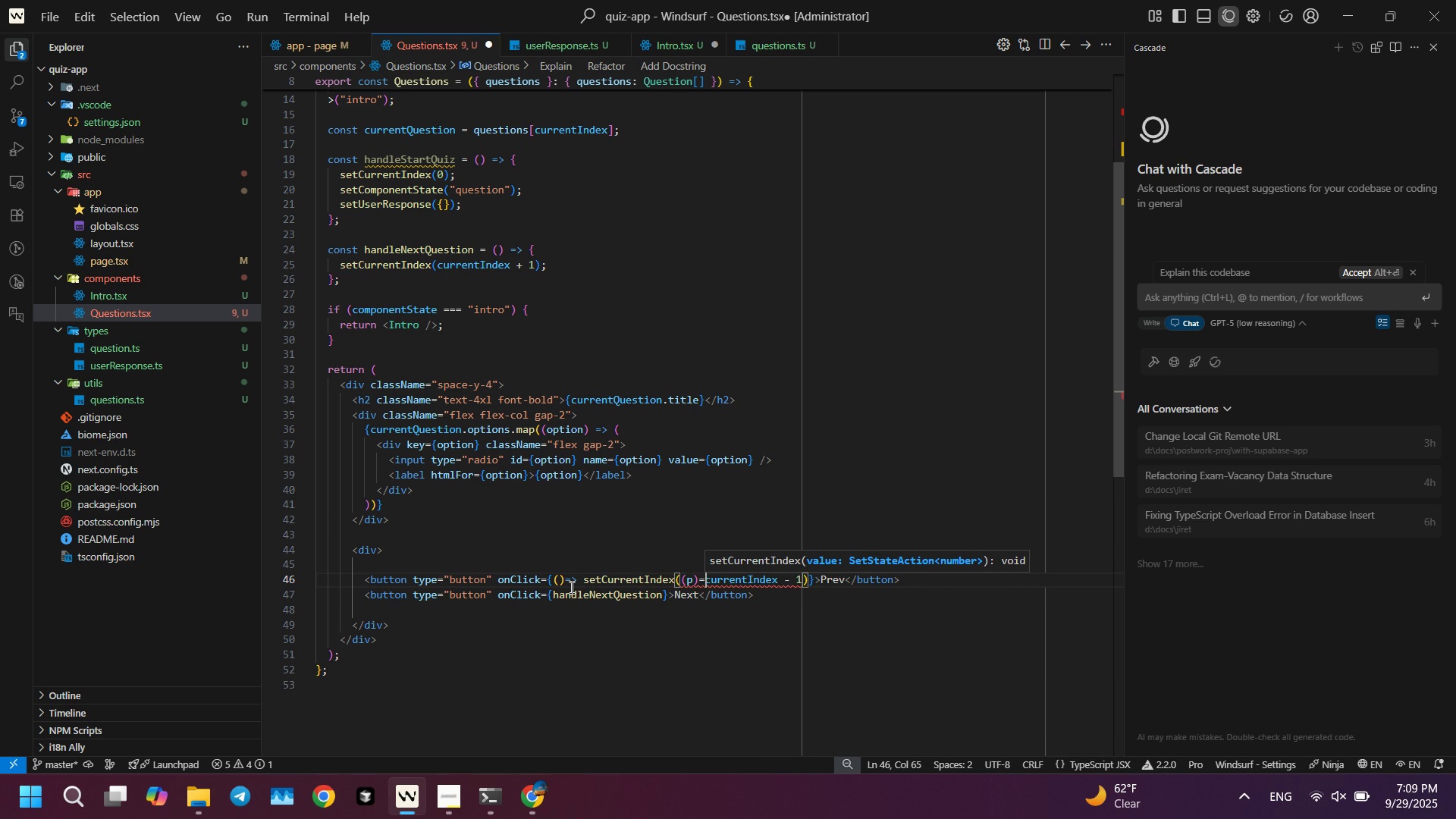 
key(Shift+ShiftLeft)
 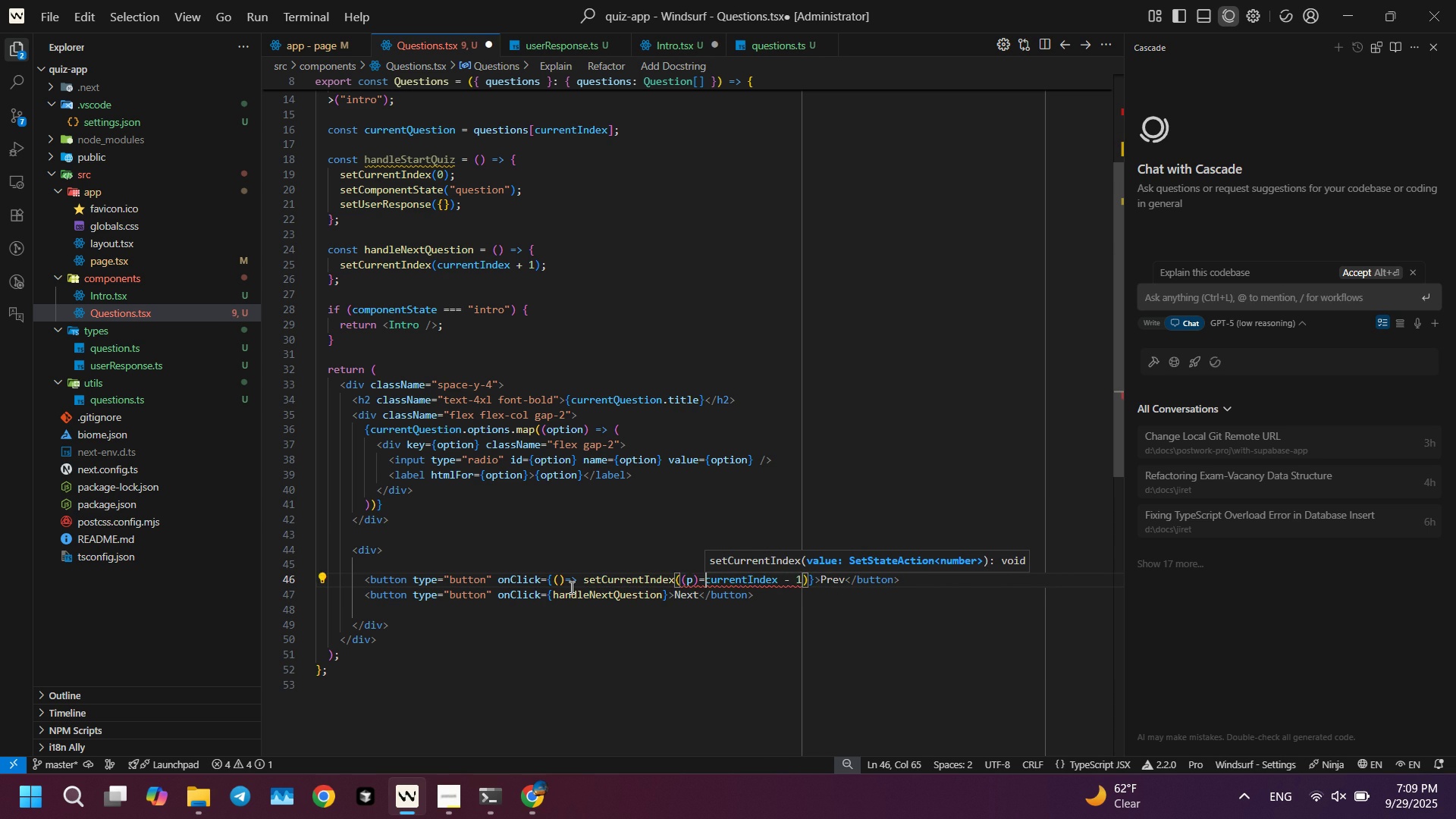 
key(Shift+Period)
 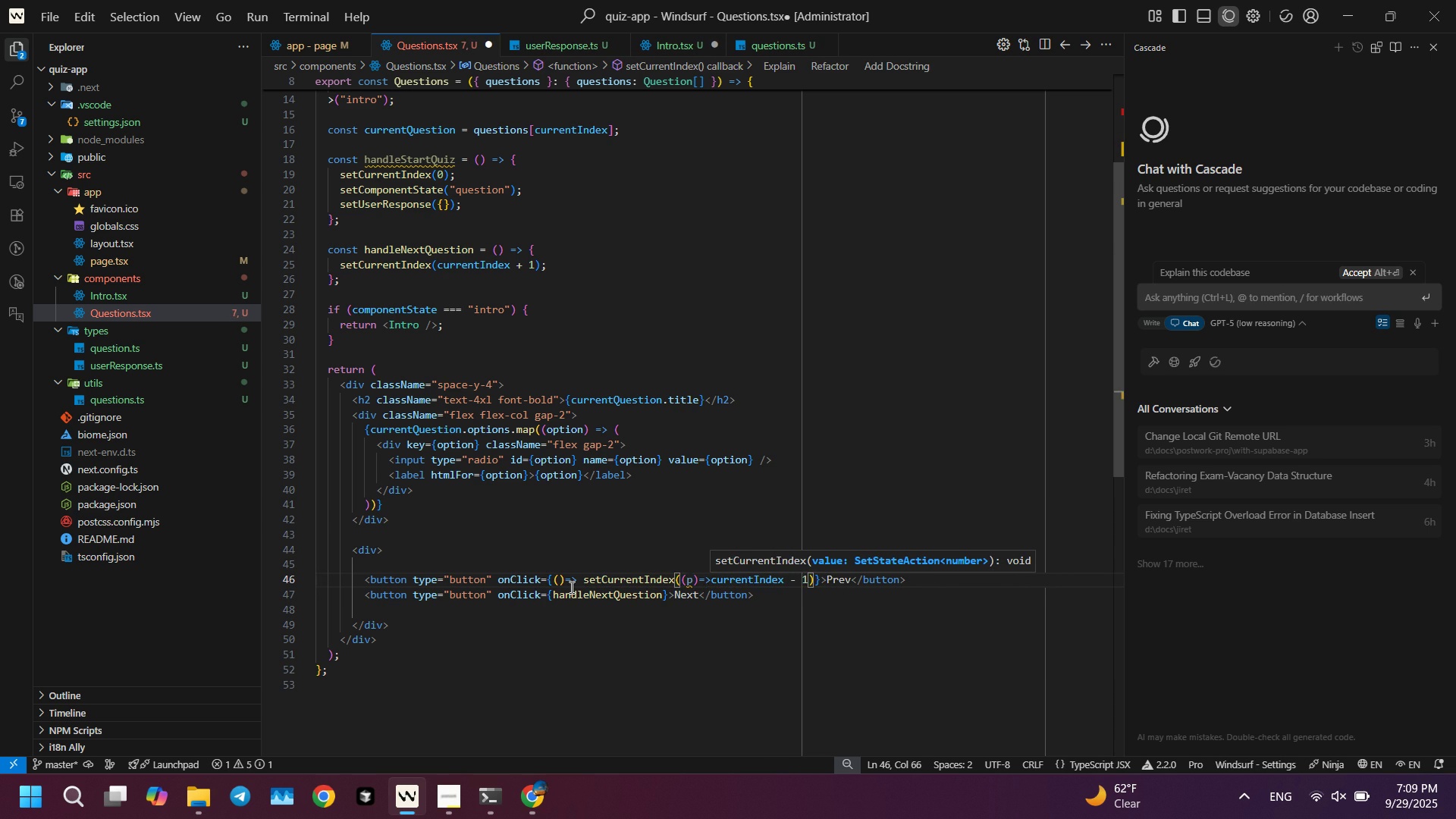 
key(Control+ControlLeft)
 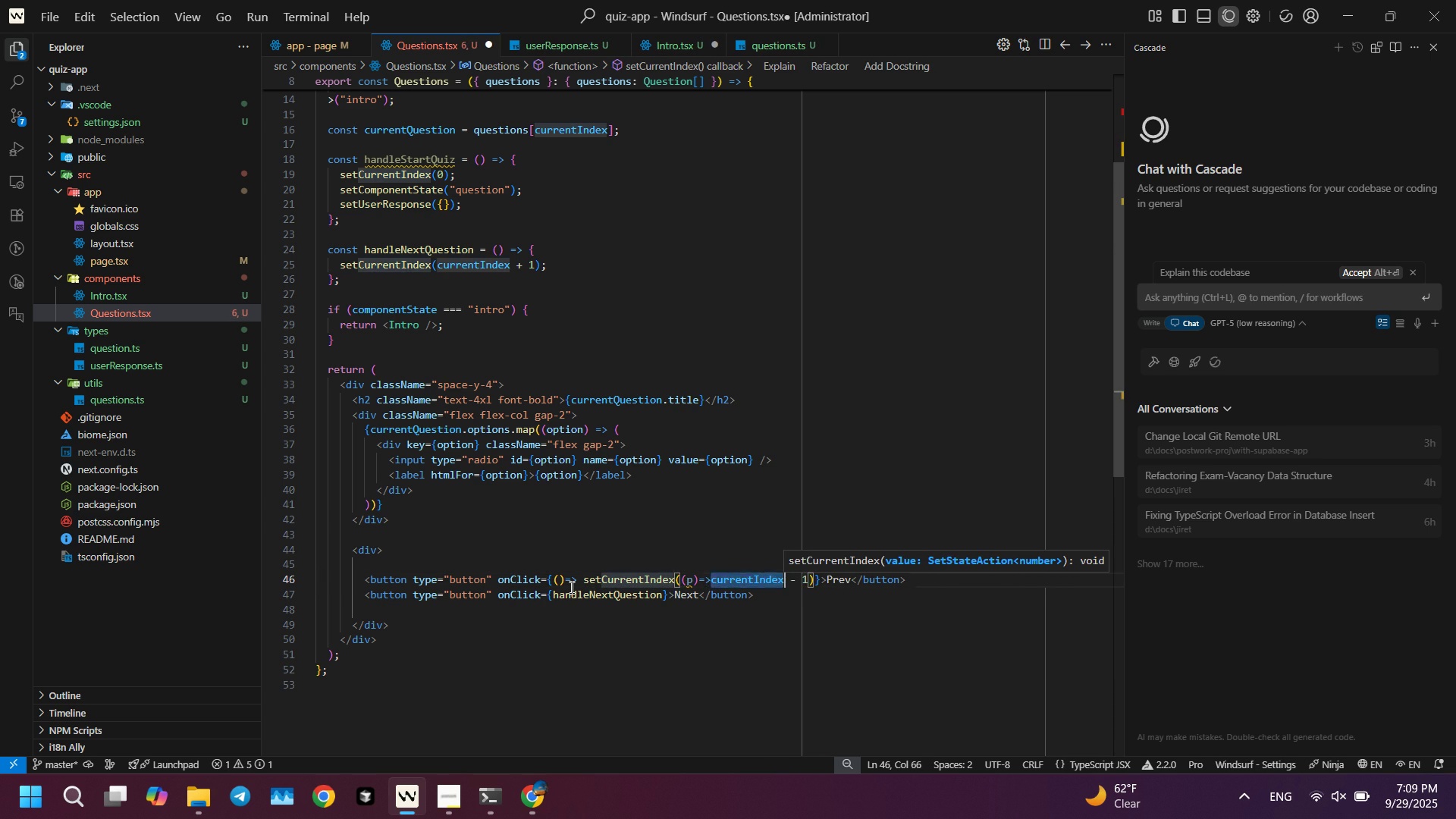 
key(Control+Shift+ShiftLeft)
 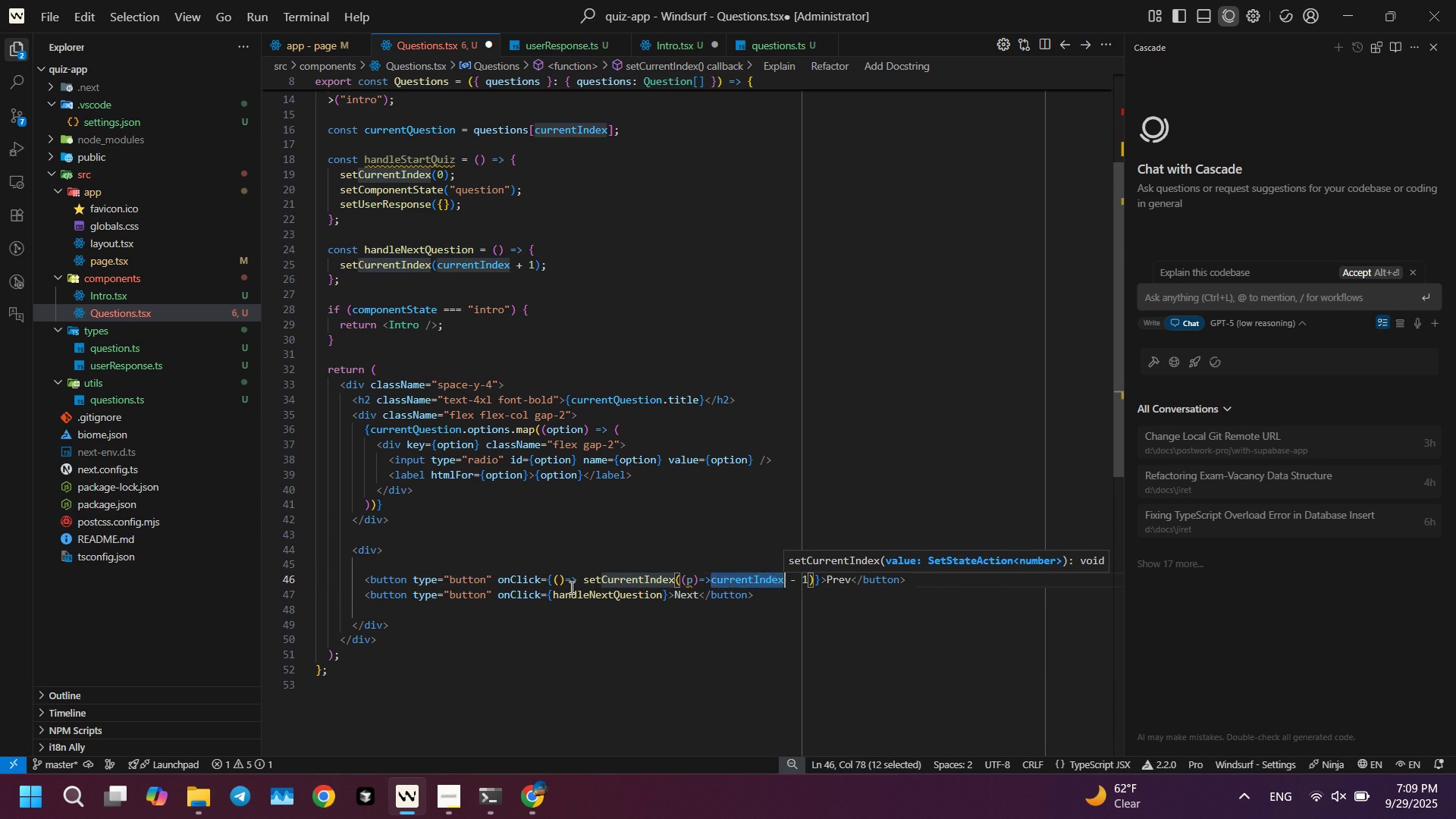 
key(Control+Shift+ArrowRight)
 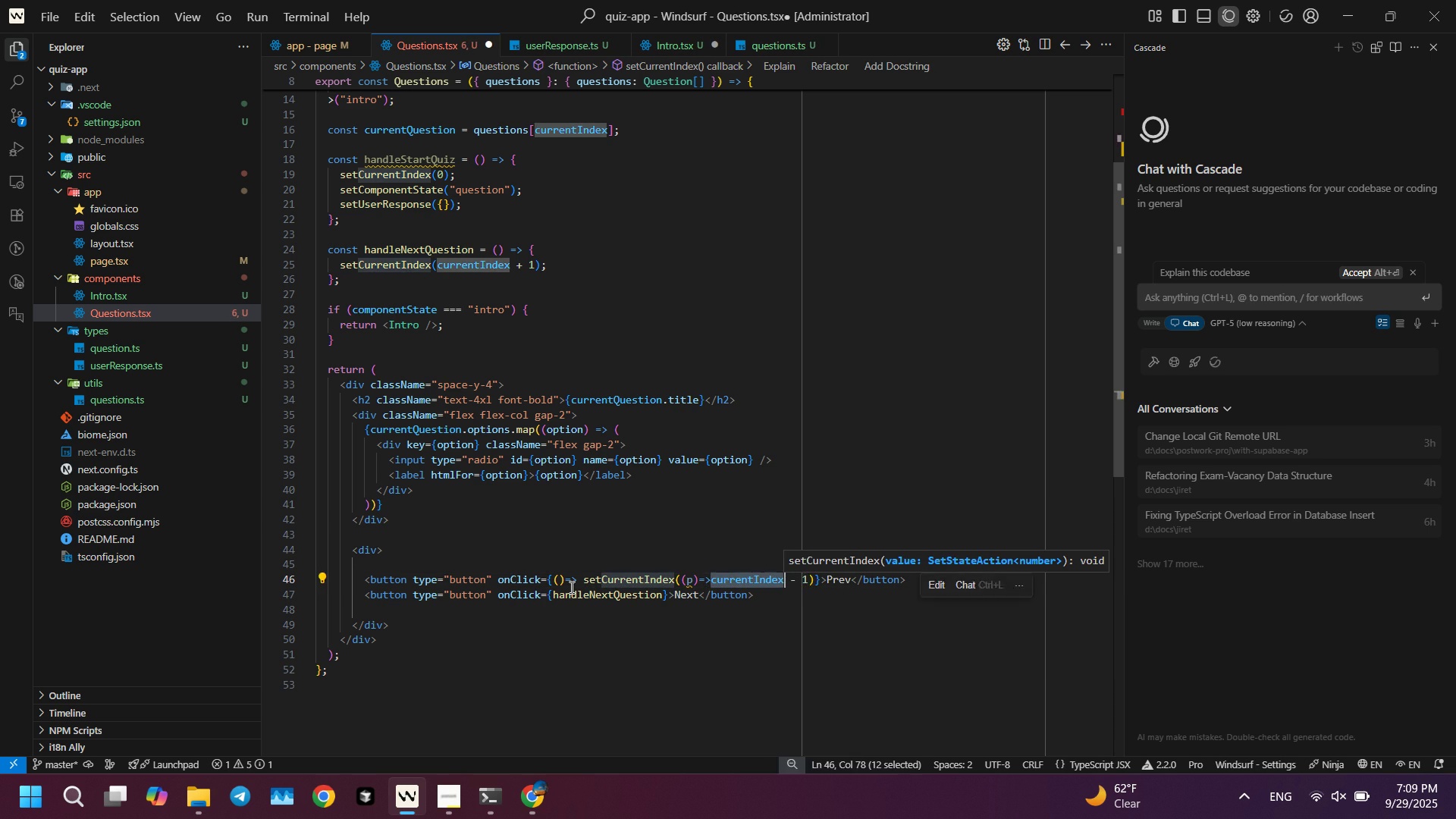 
key(P)